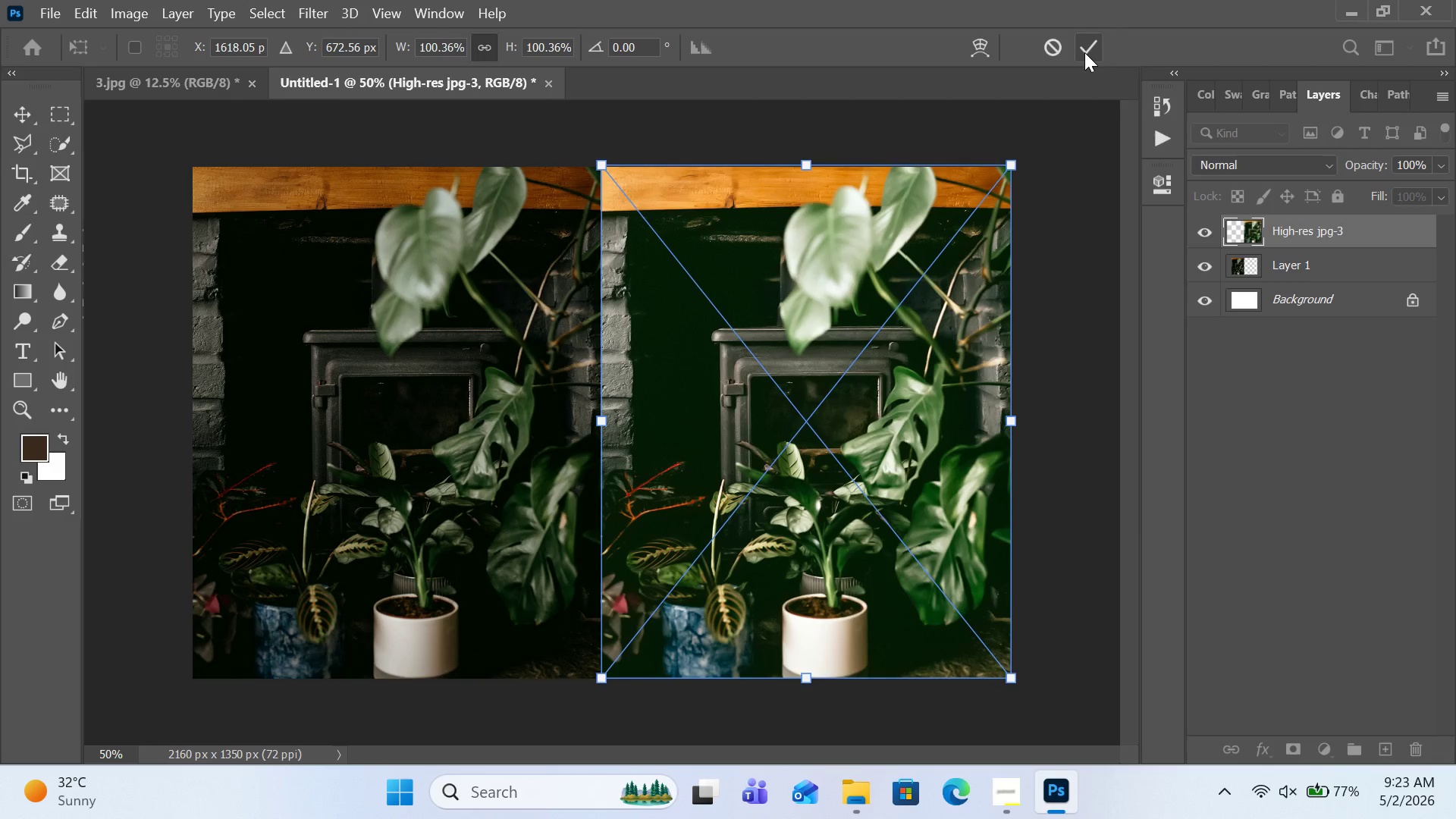 
left_click([1086, 50])
 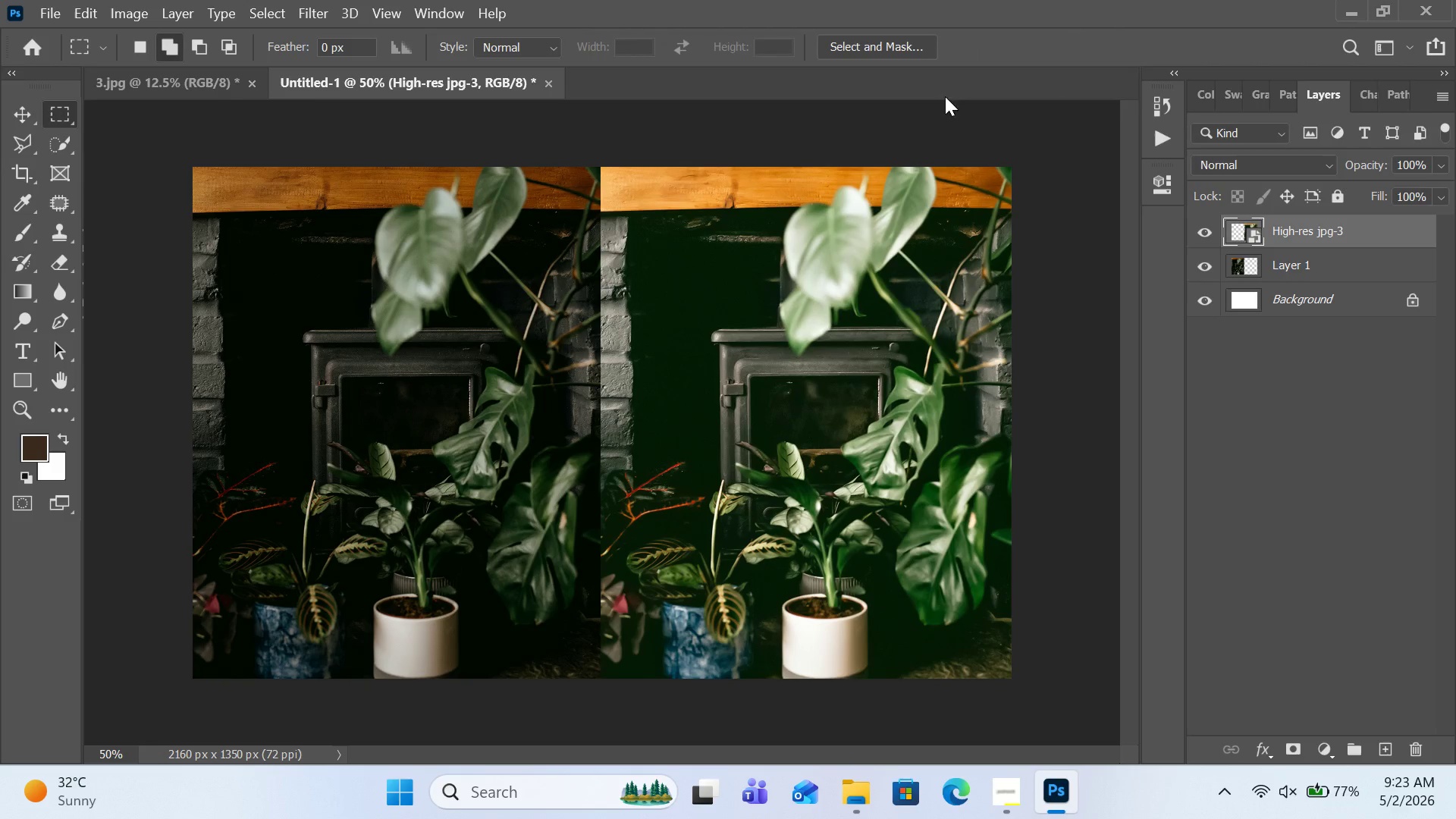 
mouse_move([322, 91])
 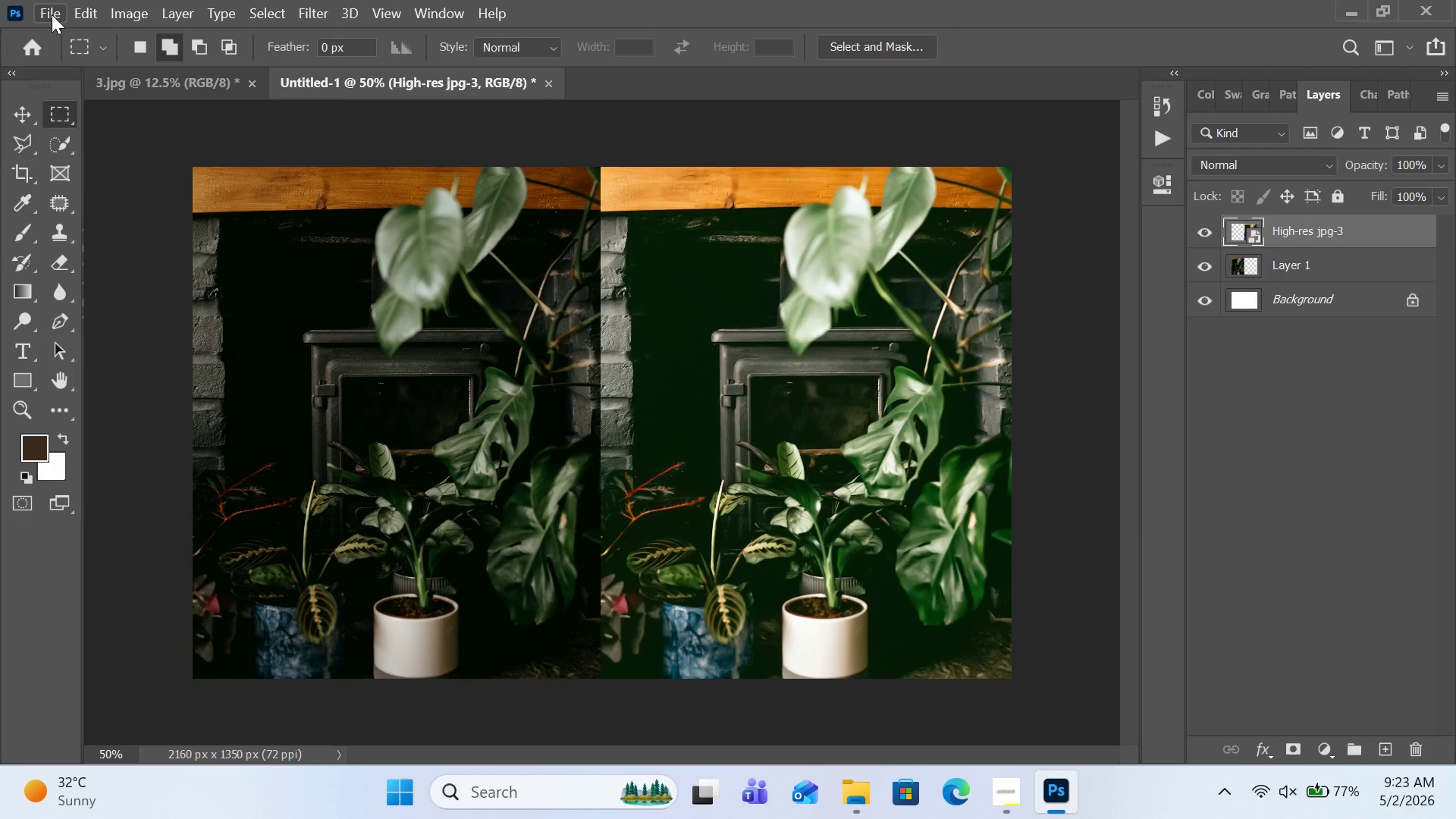 
left_click([52, 14])
 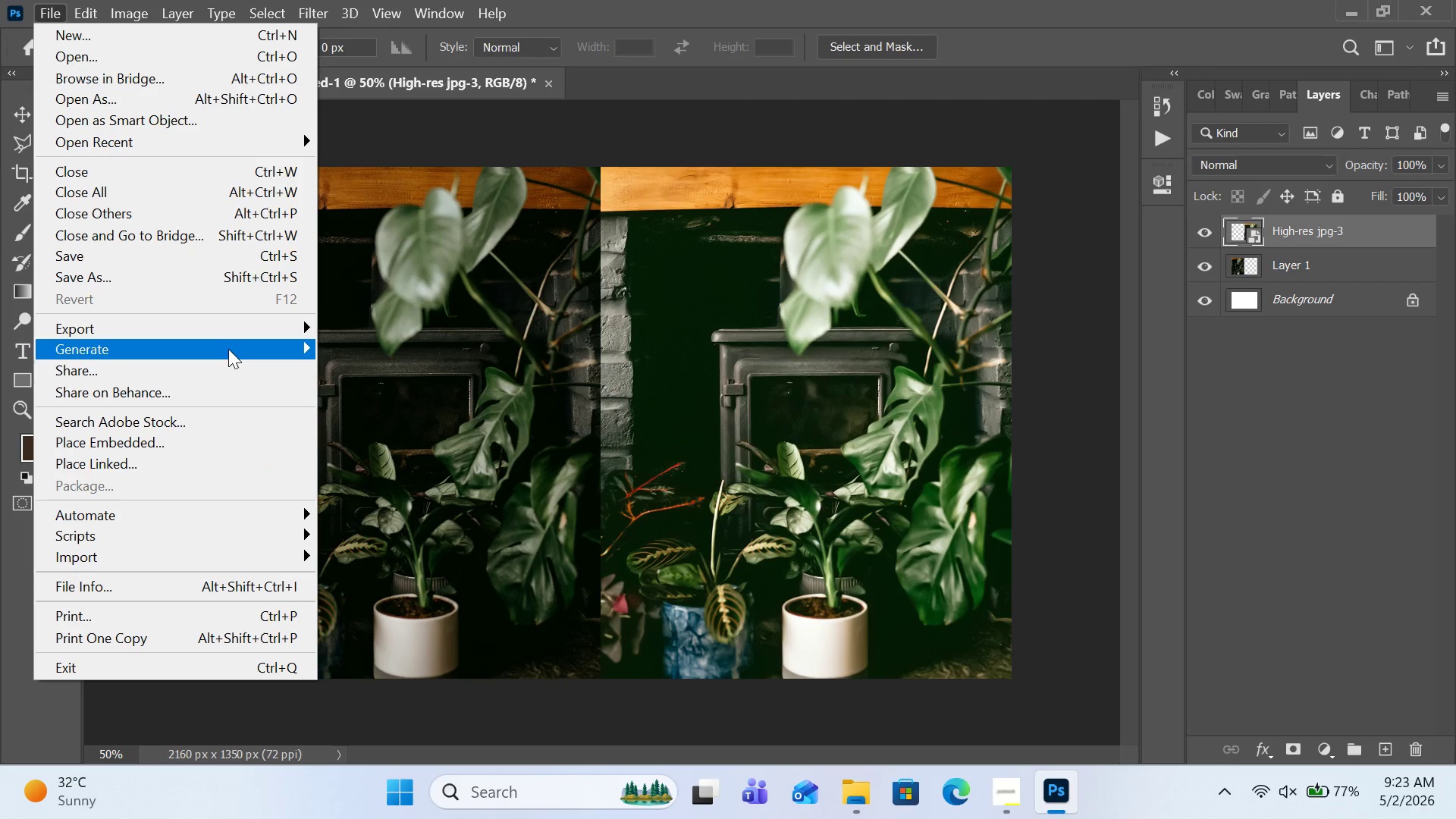 
left_click([232, 337])
 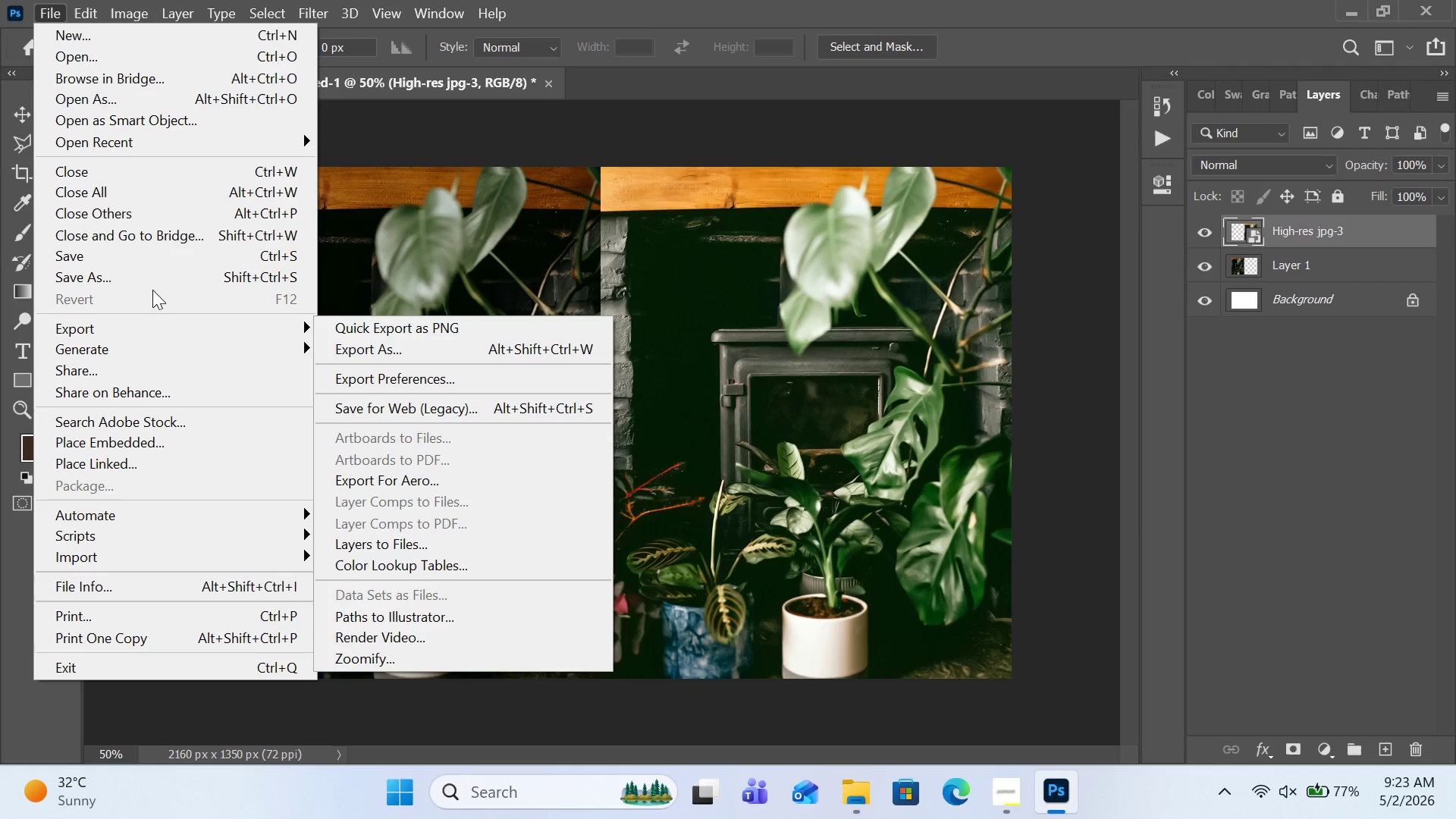 
left_click([162, 275])
 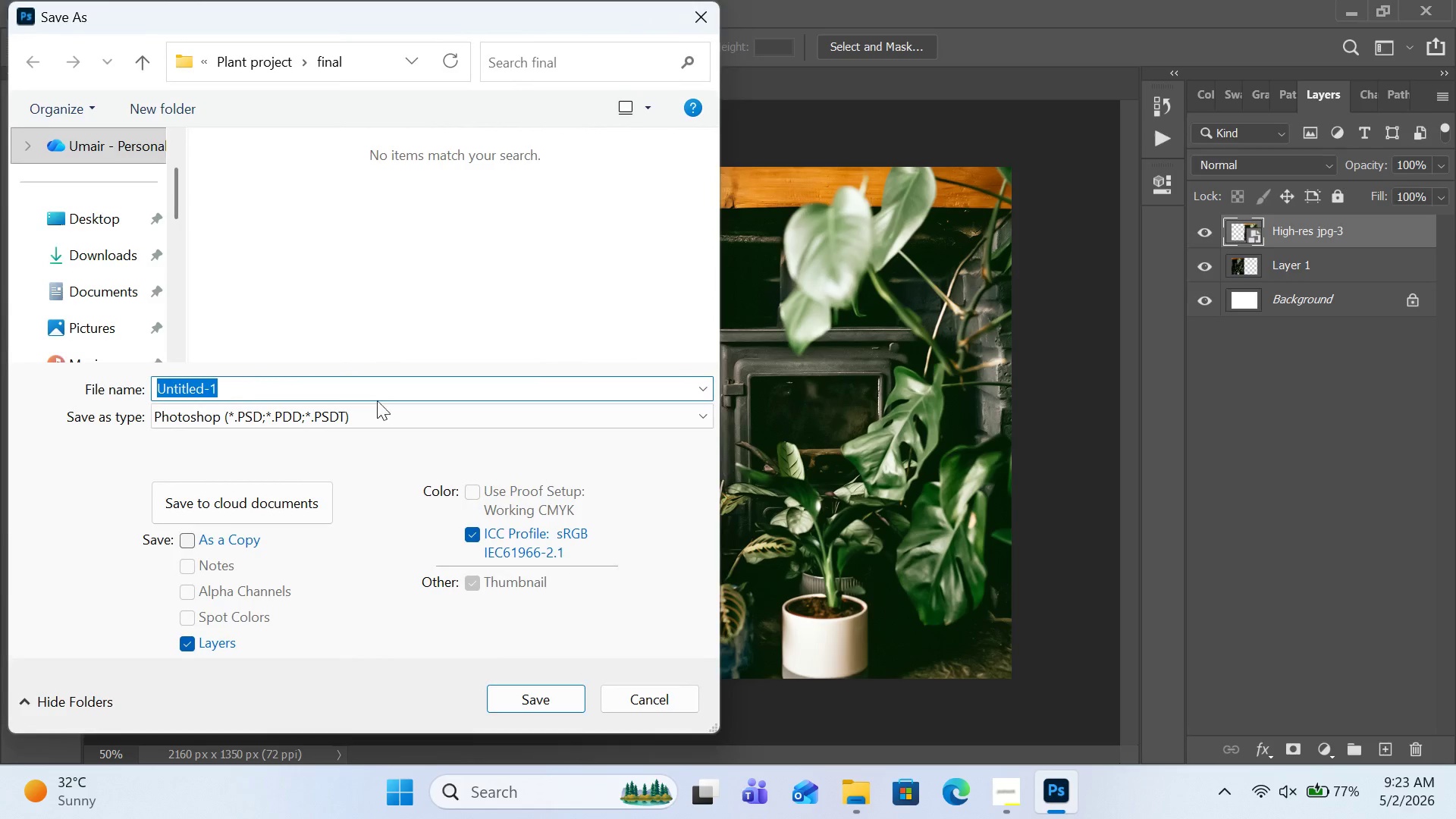 
left_click([381, 418])
 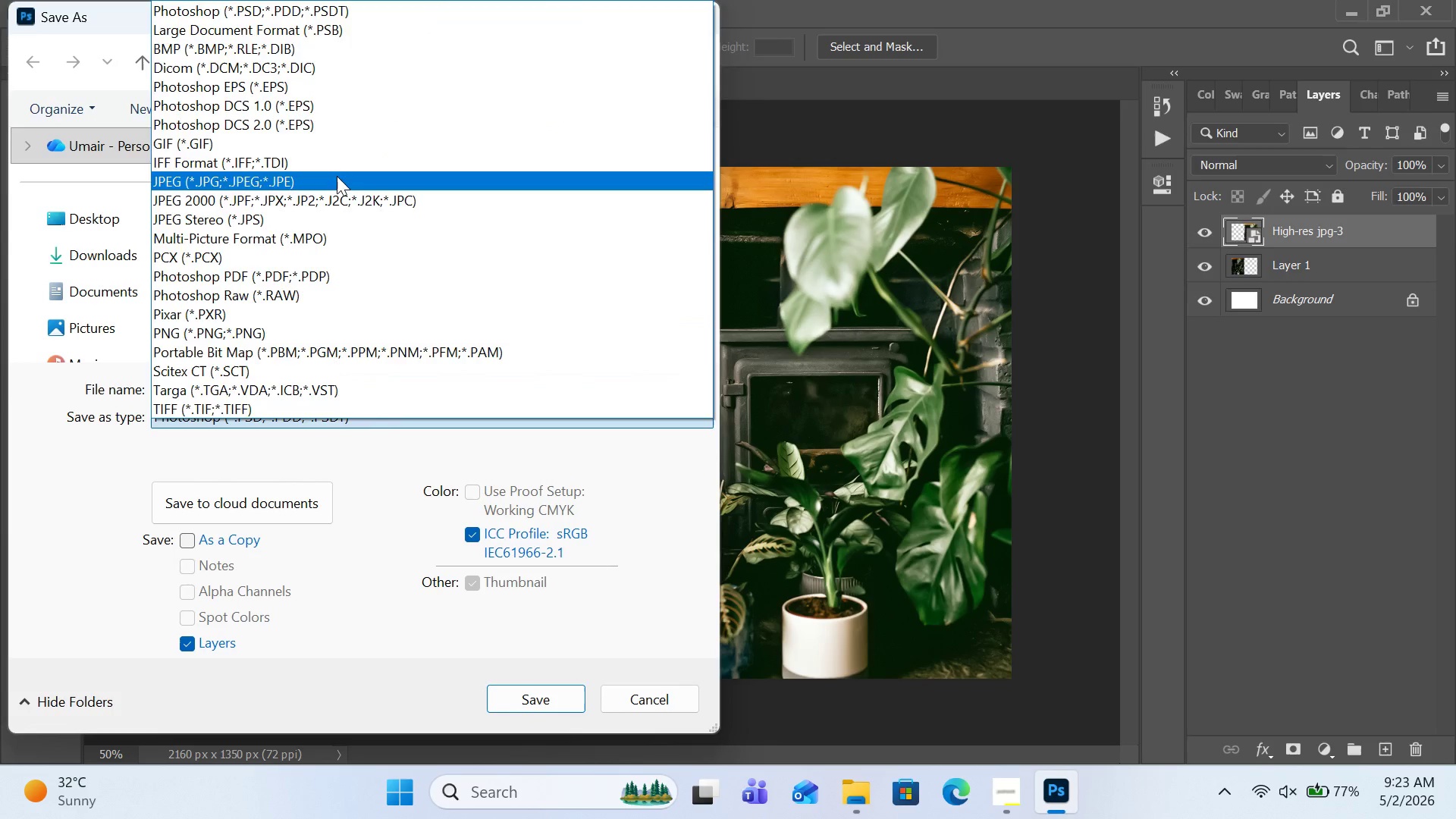 
left_click([337, 176])
 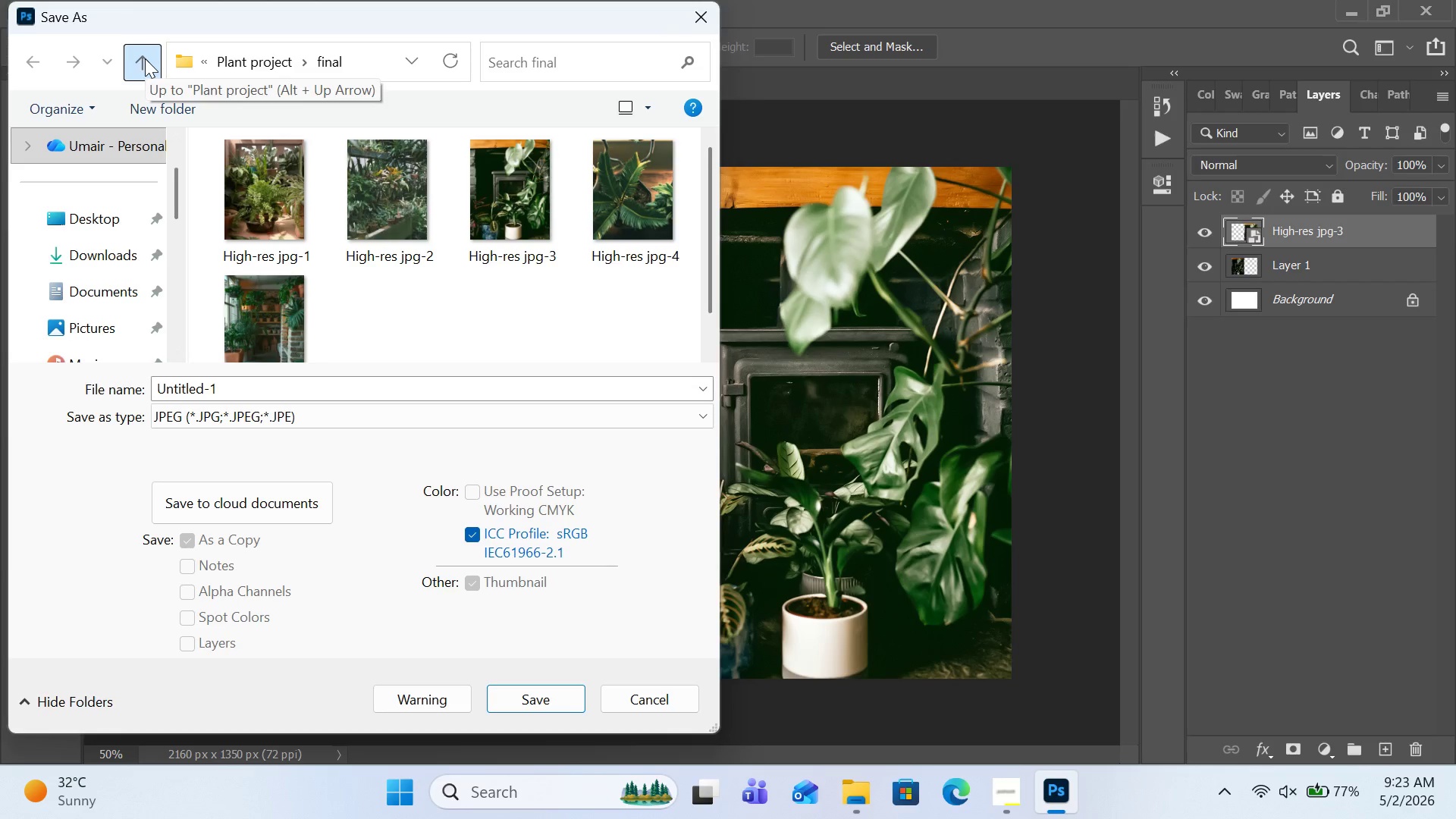 
left_click([145, 58])
 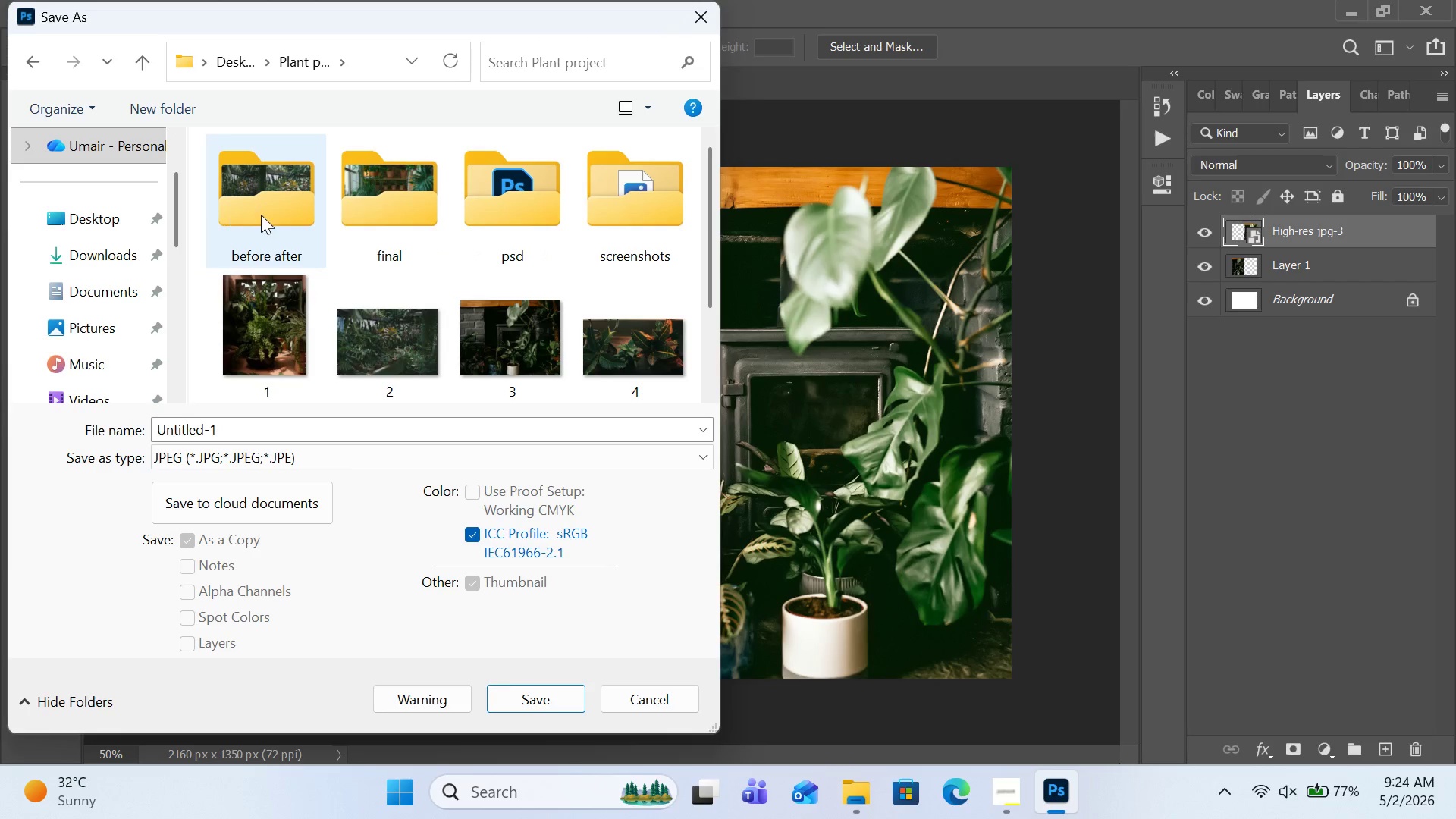 
double_click([261, 215])
 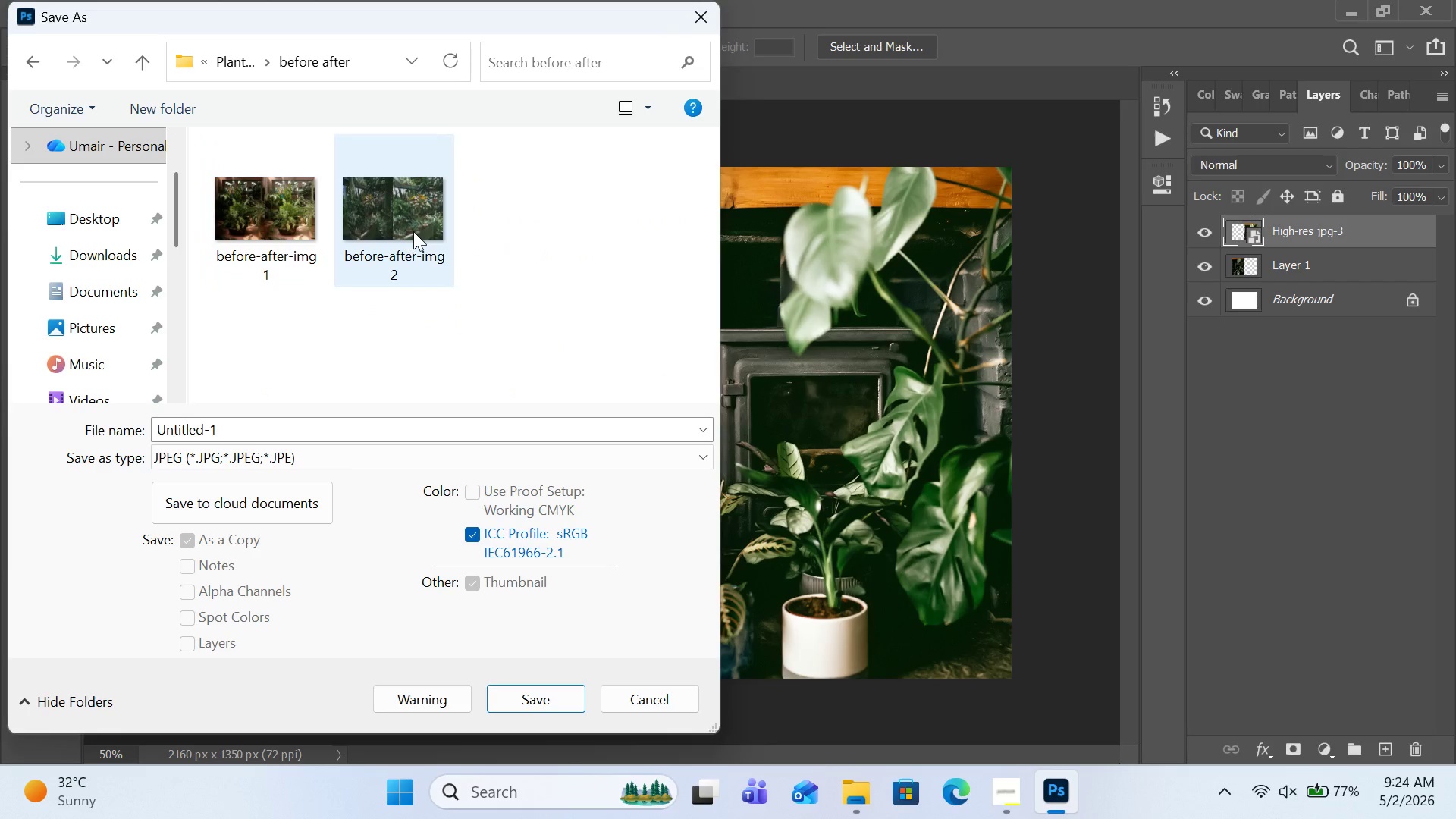 
left_click([413, 231])
 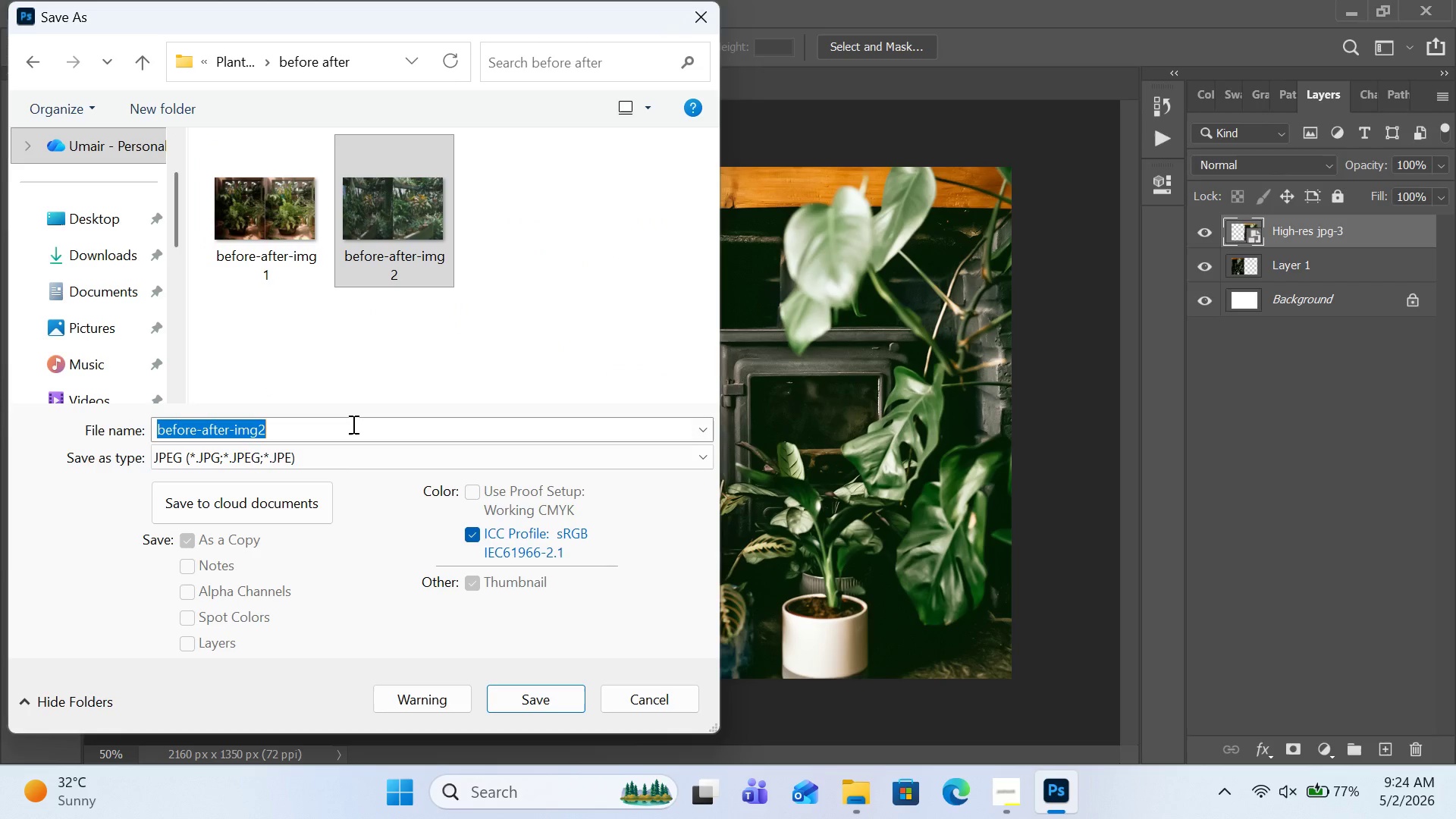 
double_click([352, 424])
 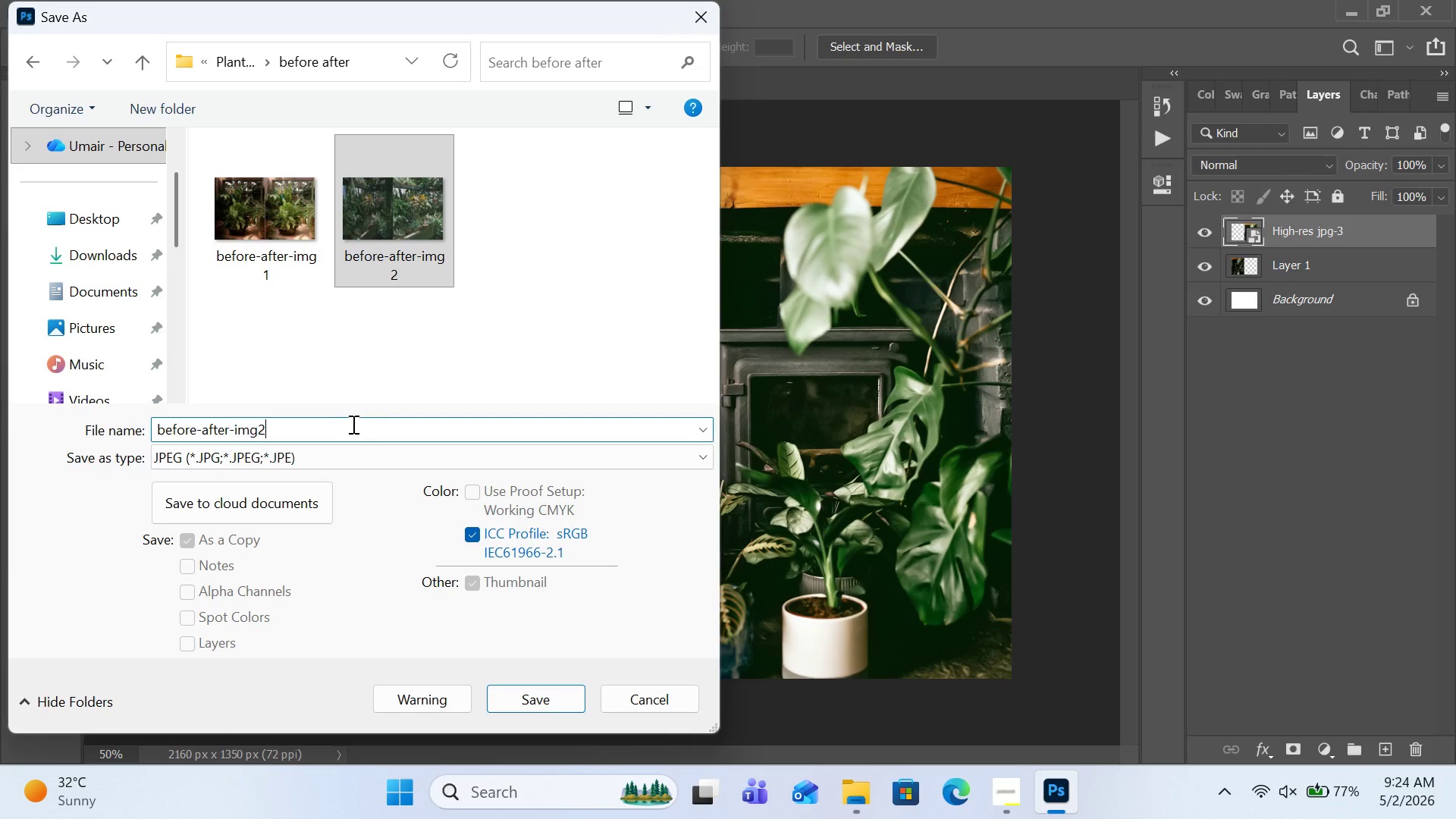 
triple_click([352, 424])
 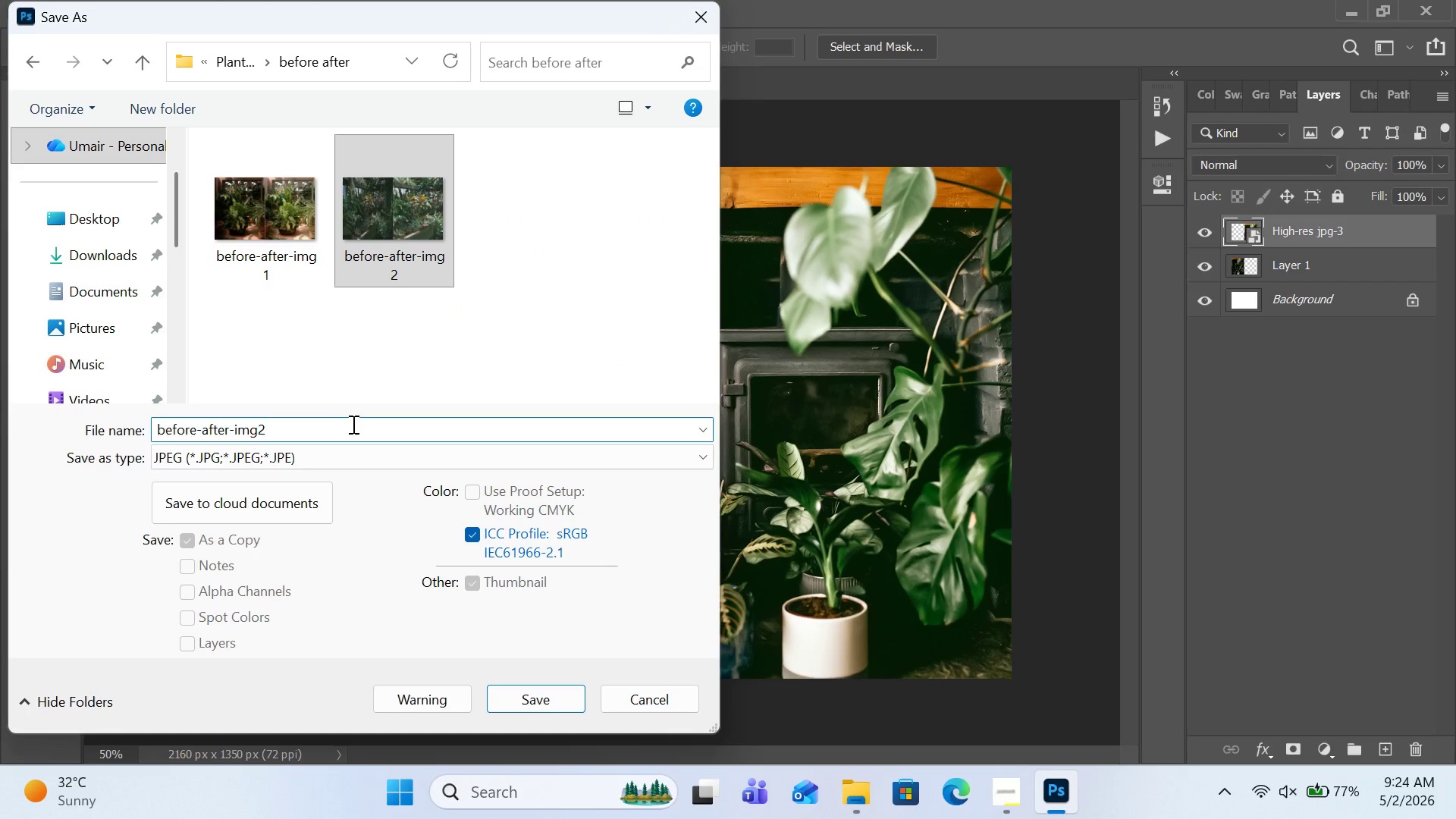 
key(Backspace)
 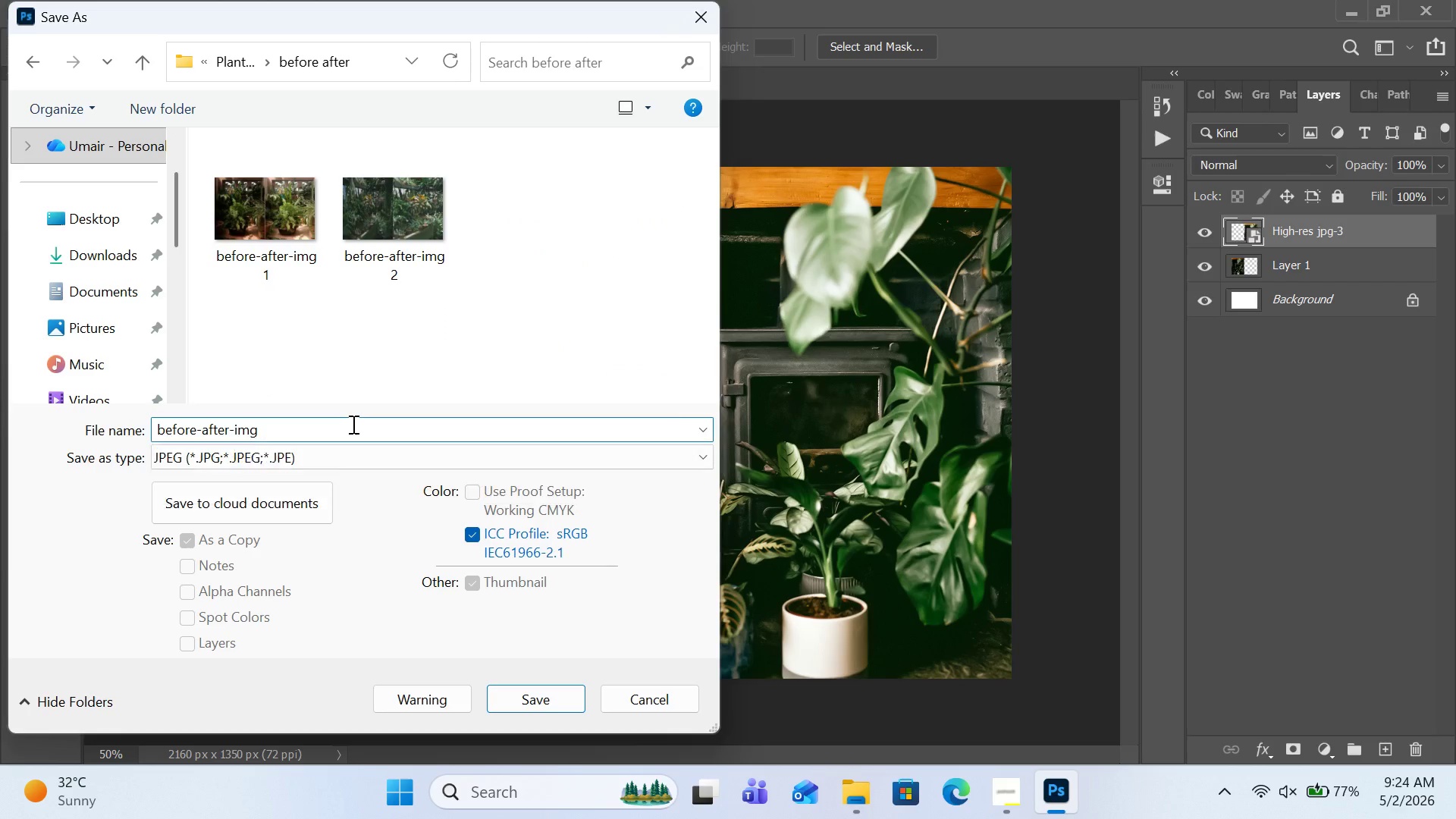 
key(3)
 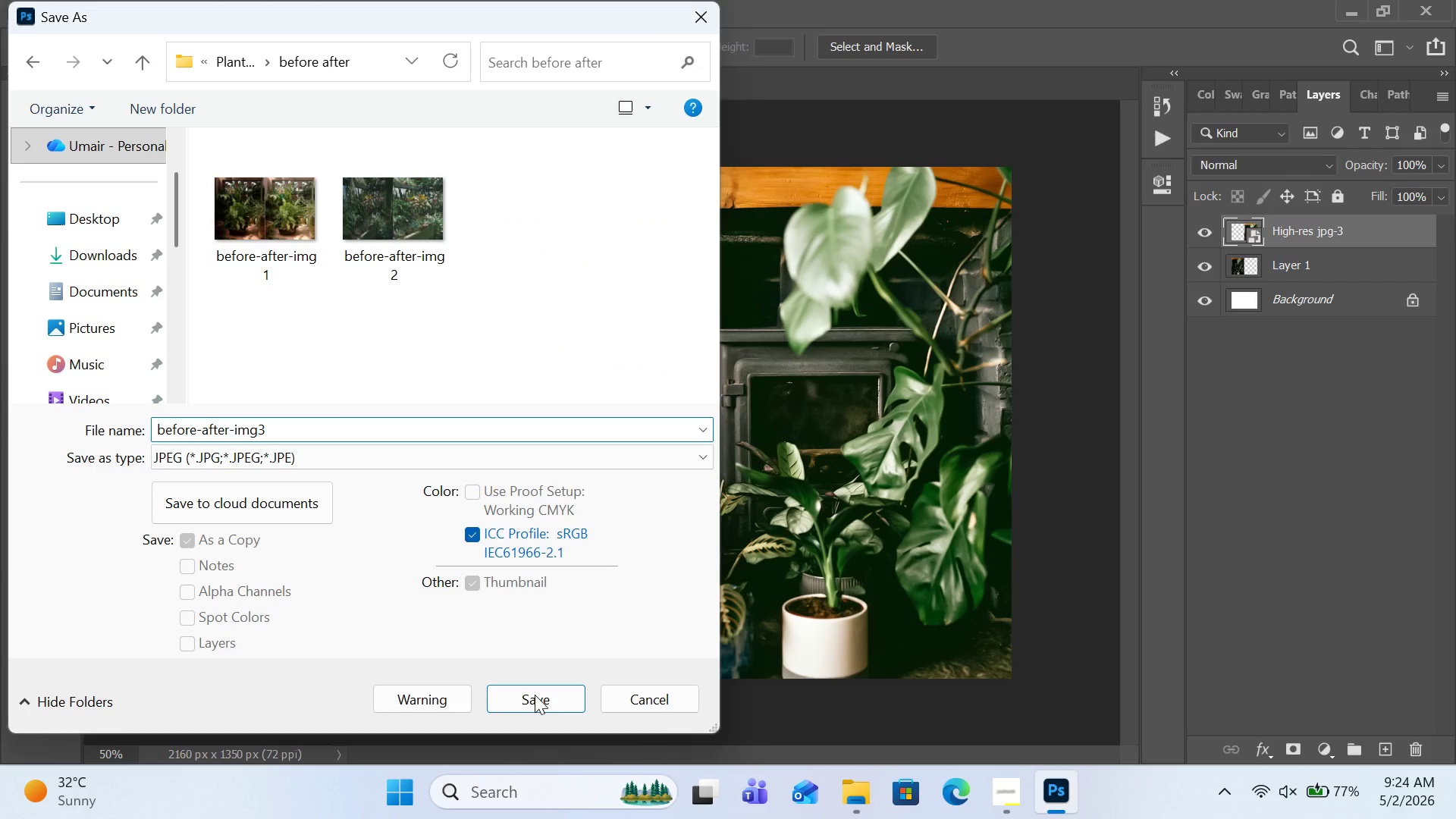 
left_click([535, 695])
 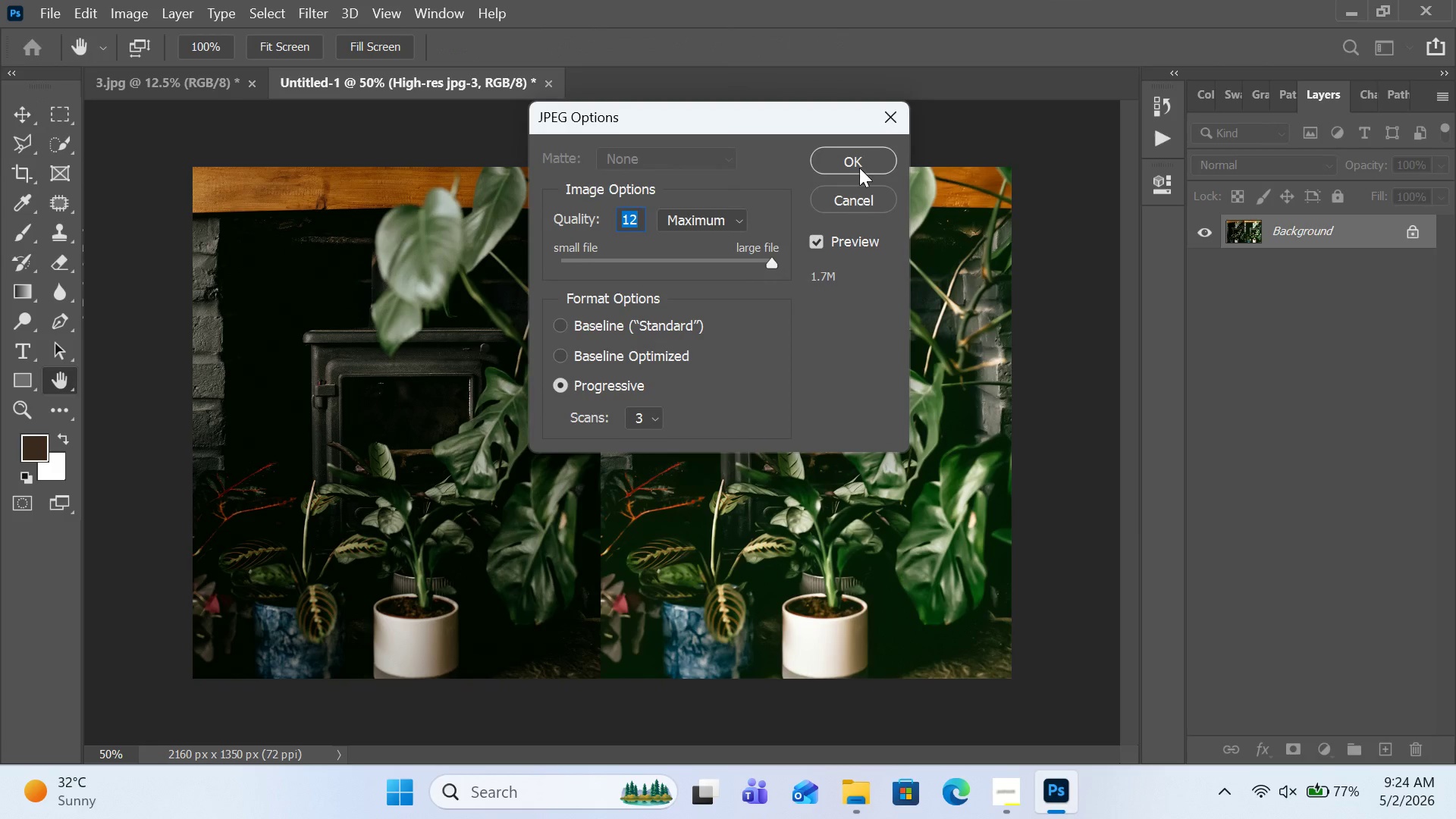 
left_click([859, 168])